 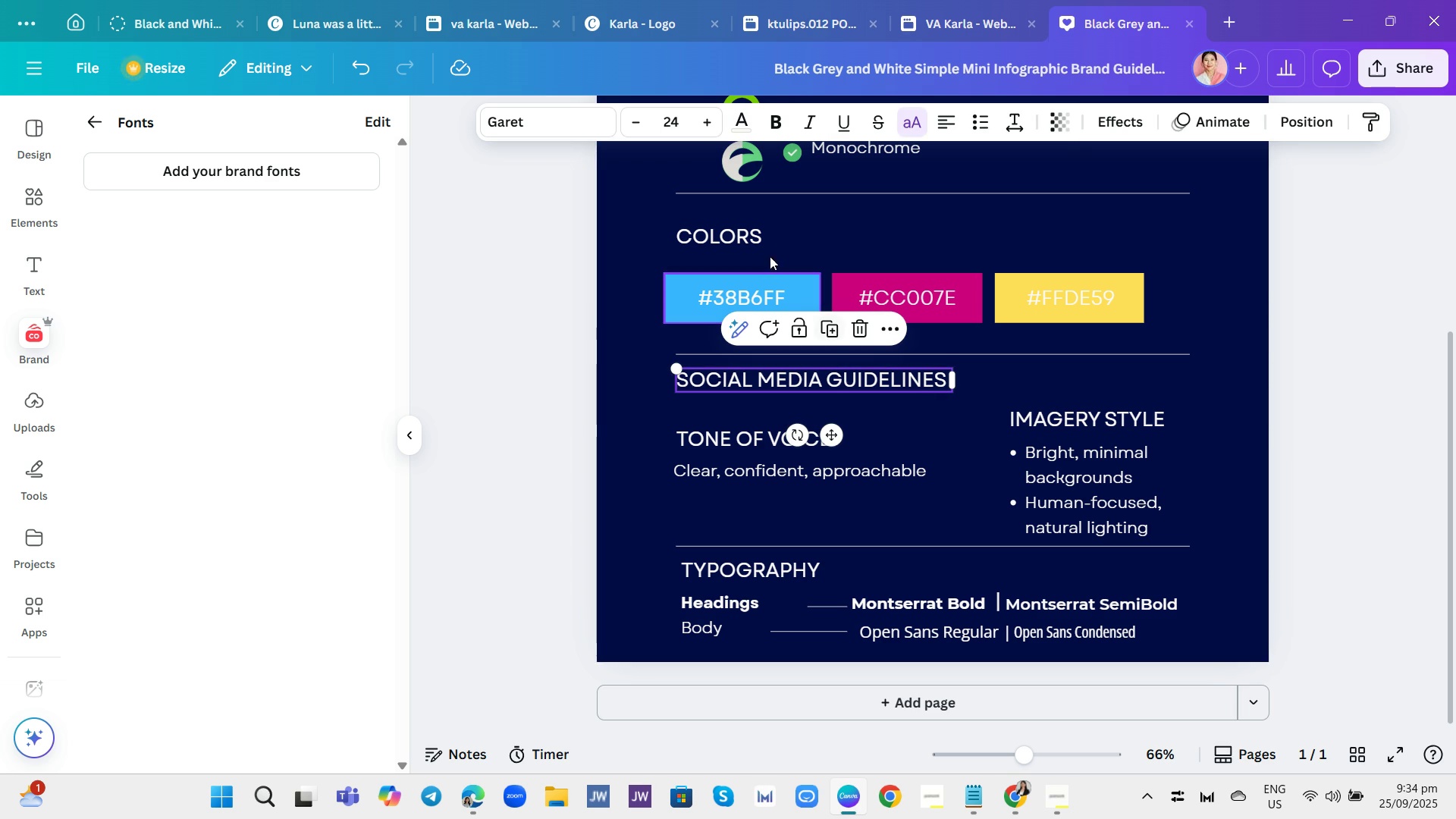 
double_click([632, 122])
 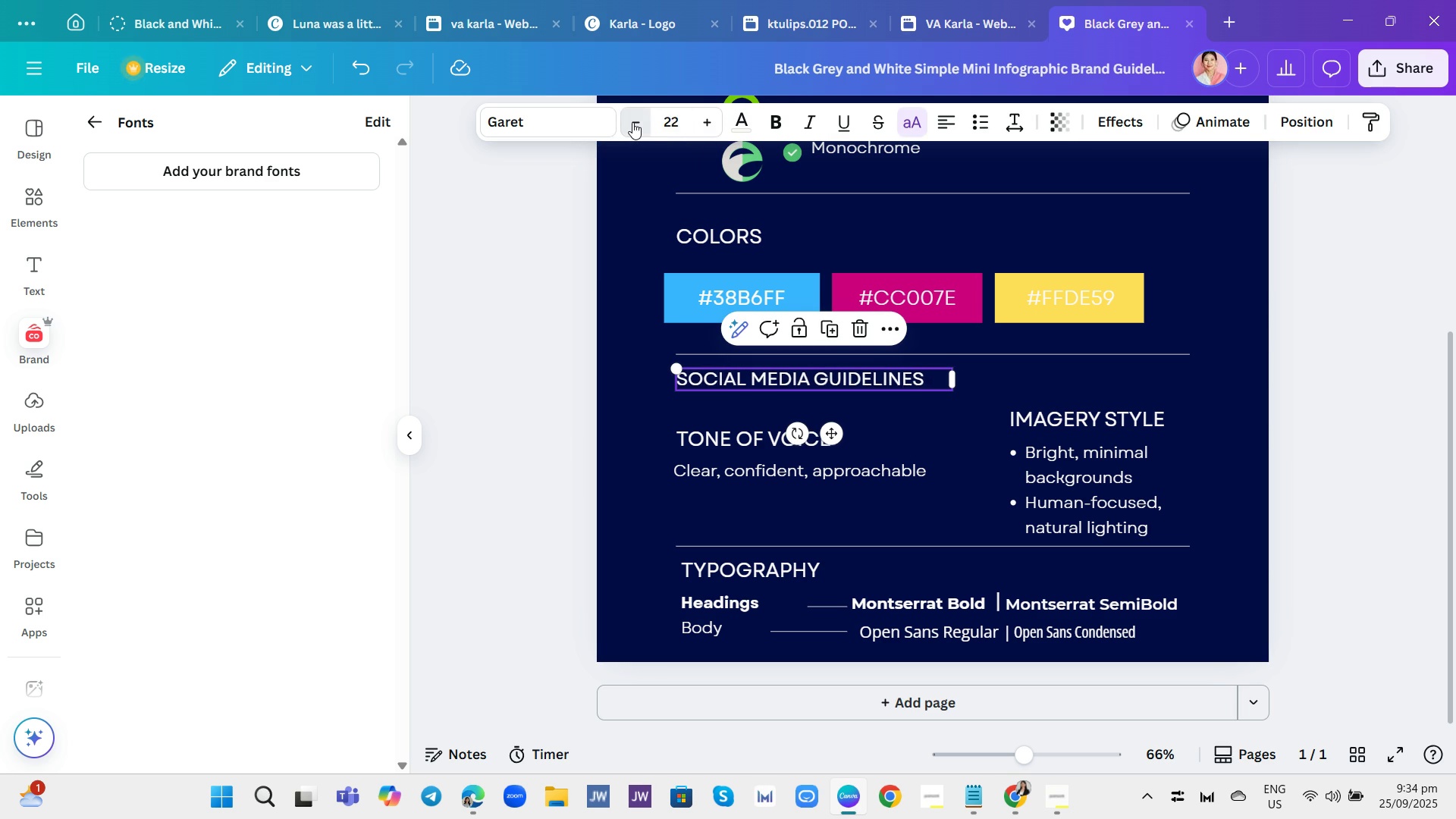 
triple_click([632, 122])
 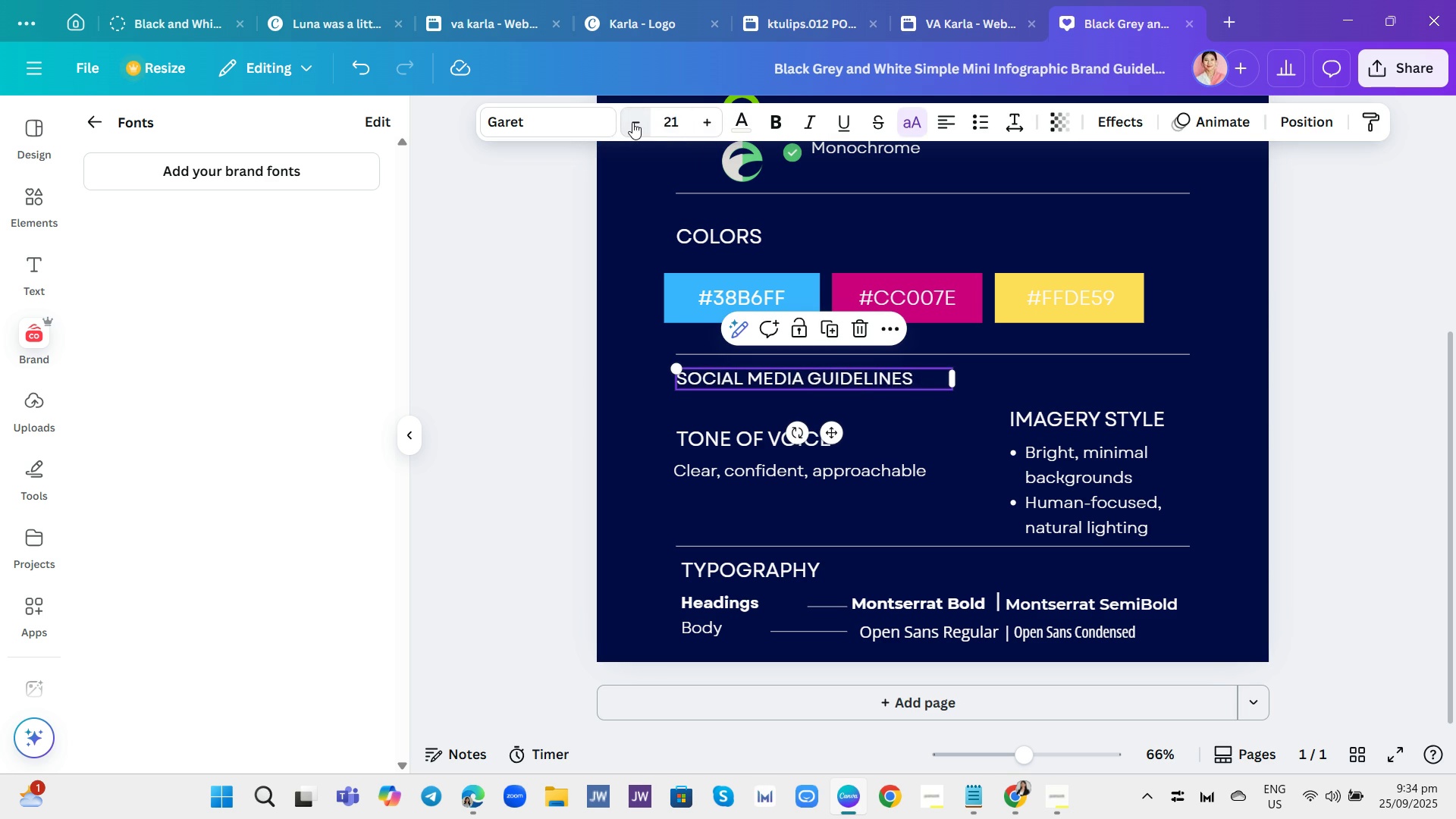 
triple_click([632, 122])
 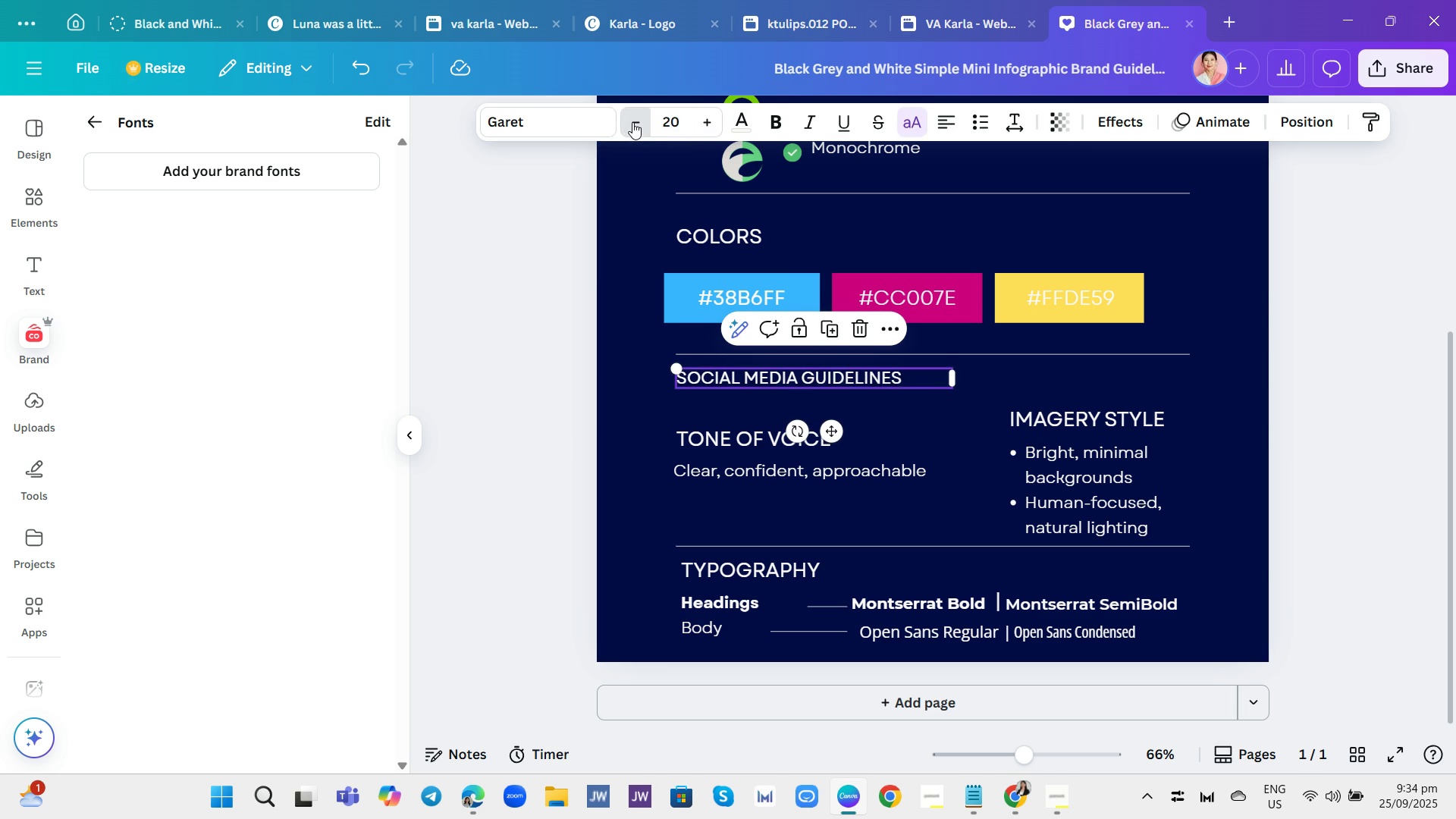 
triple_click([632, 122])
 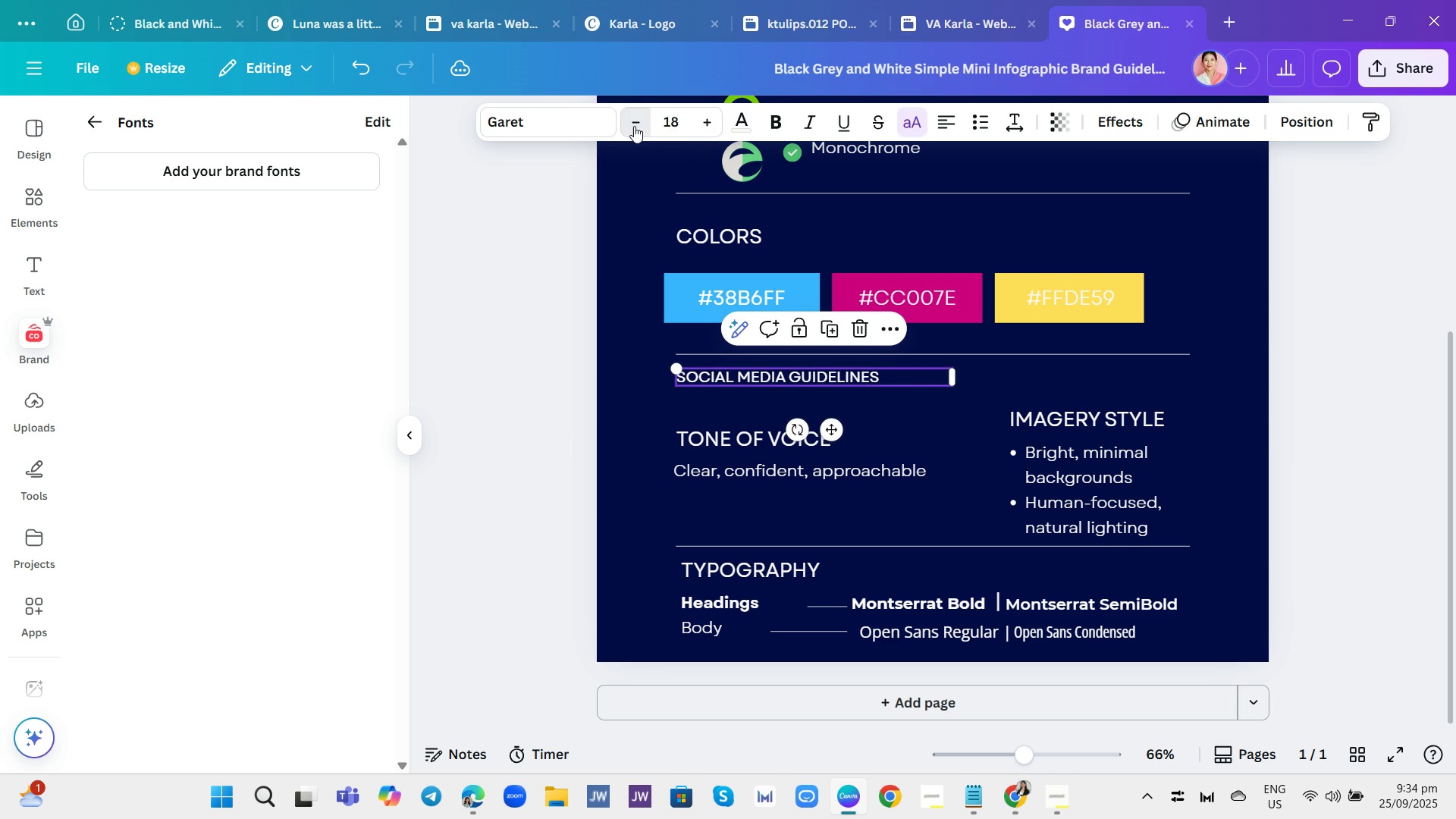 
double_click([634, 126])
 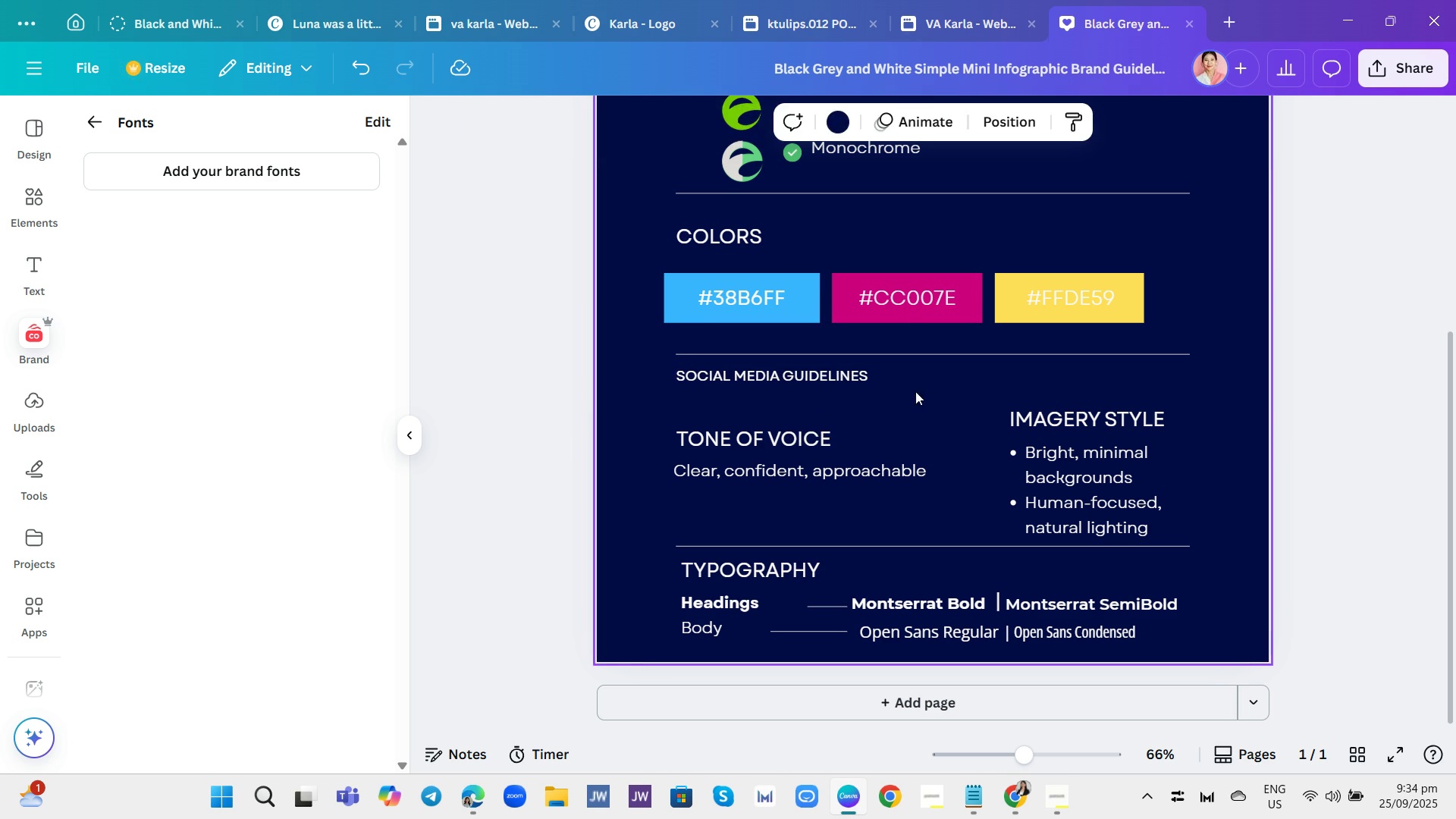 
double_click([905, 378])
 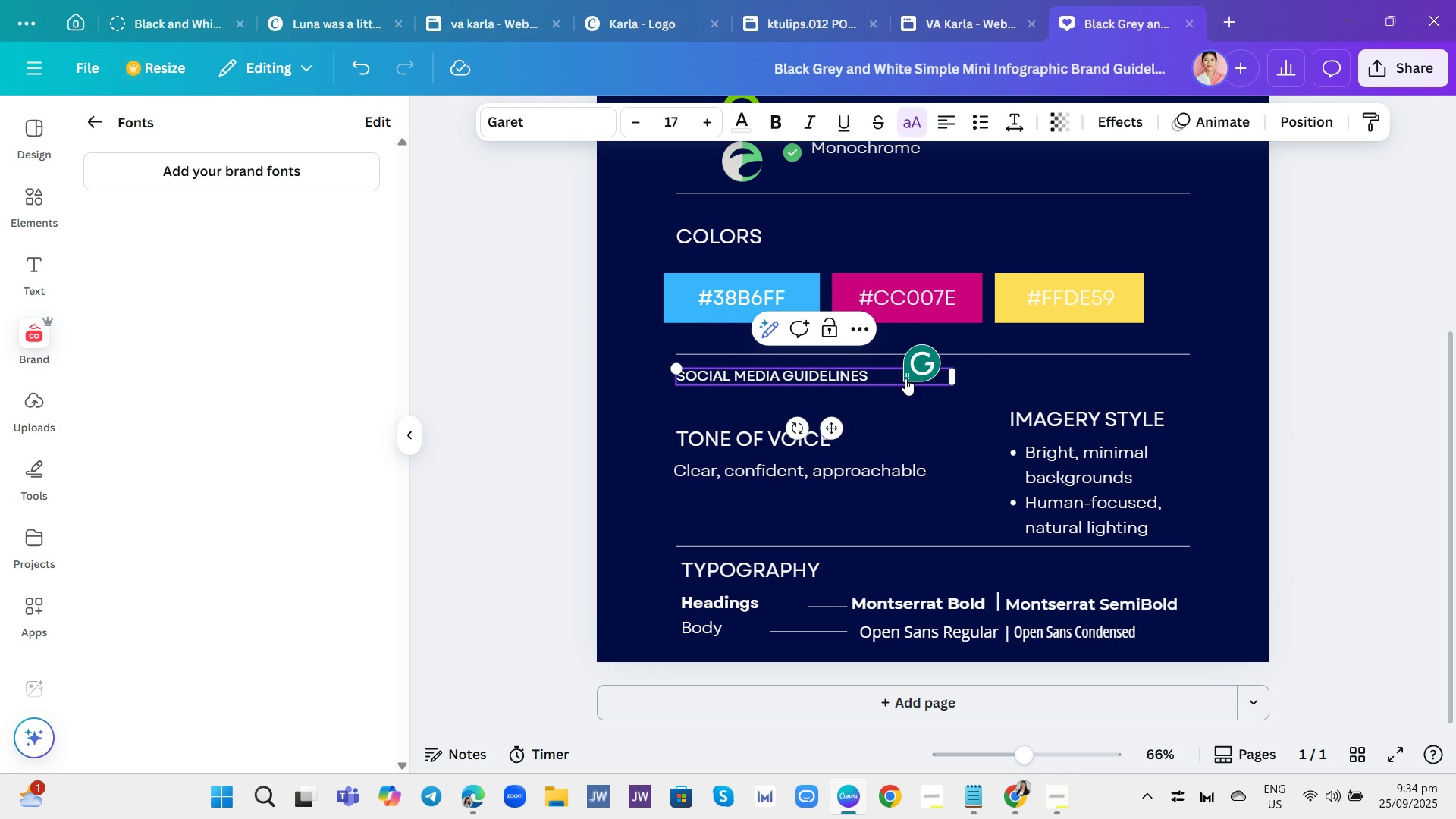 
key(Shift+ShiftRight)
 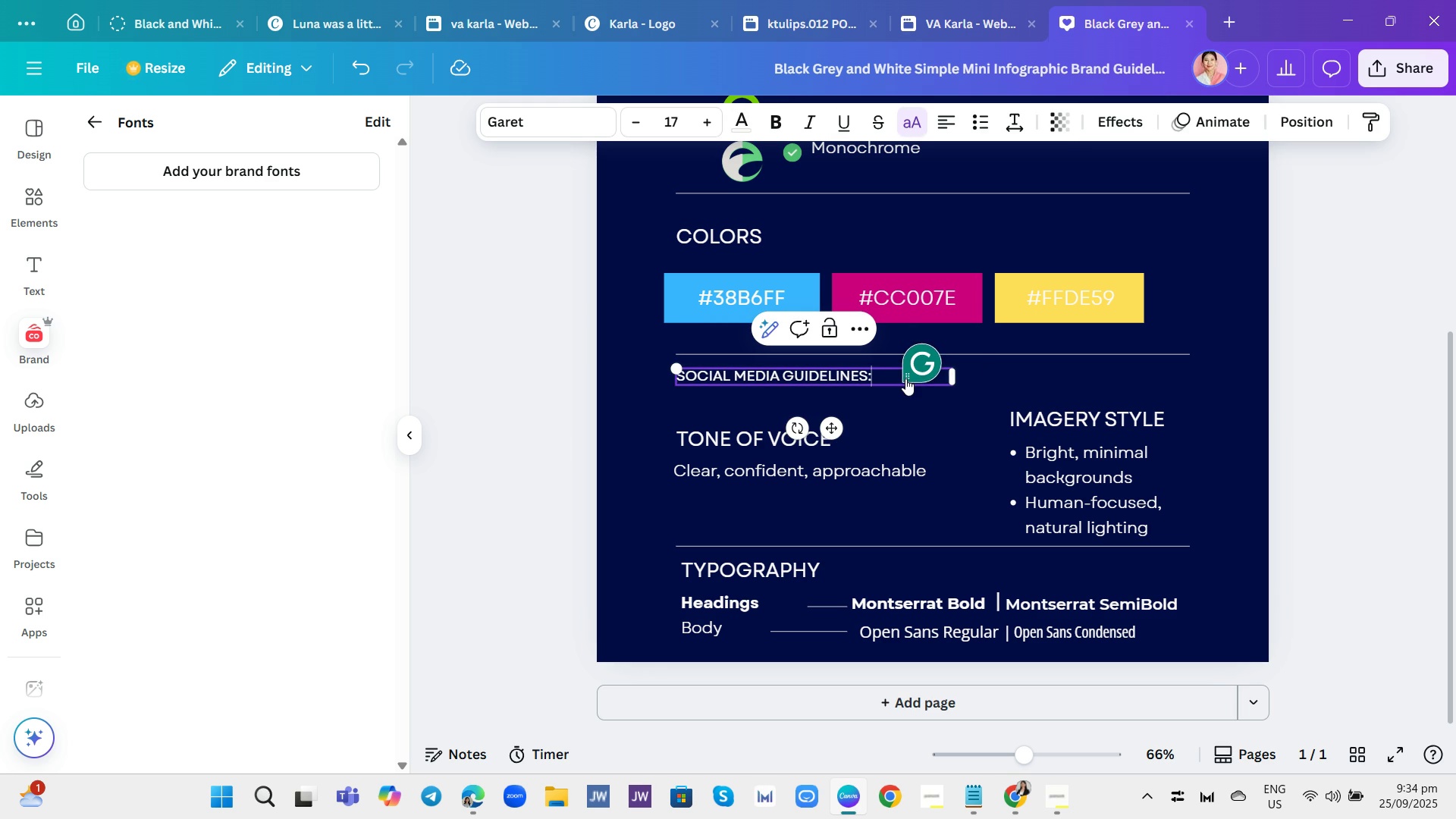 
key(Shift+Semicolon)